 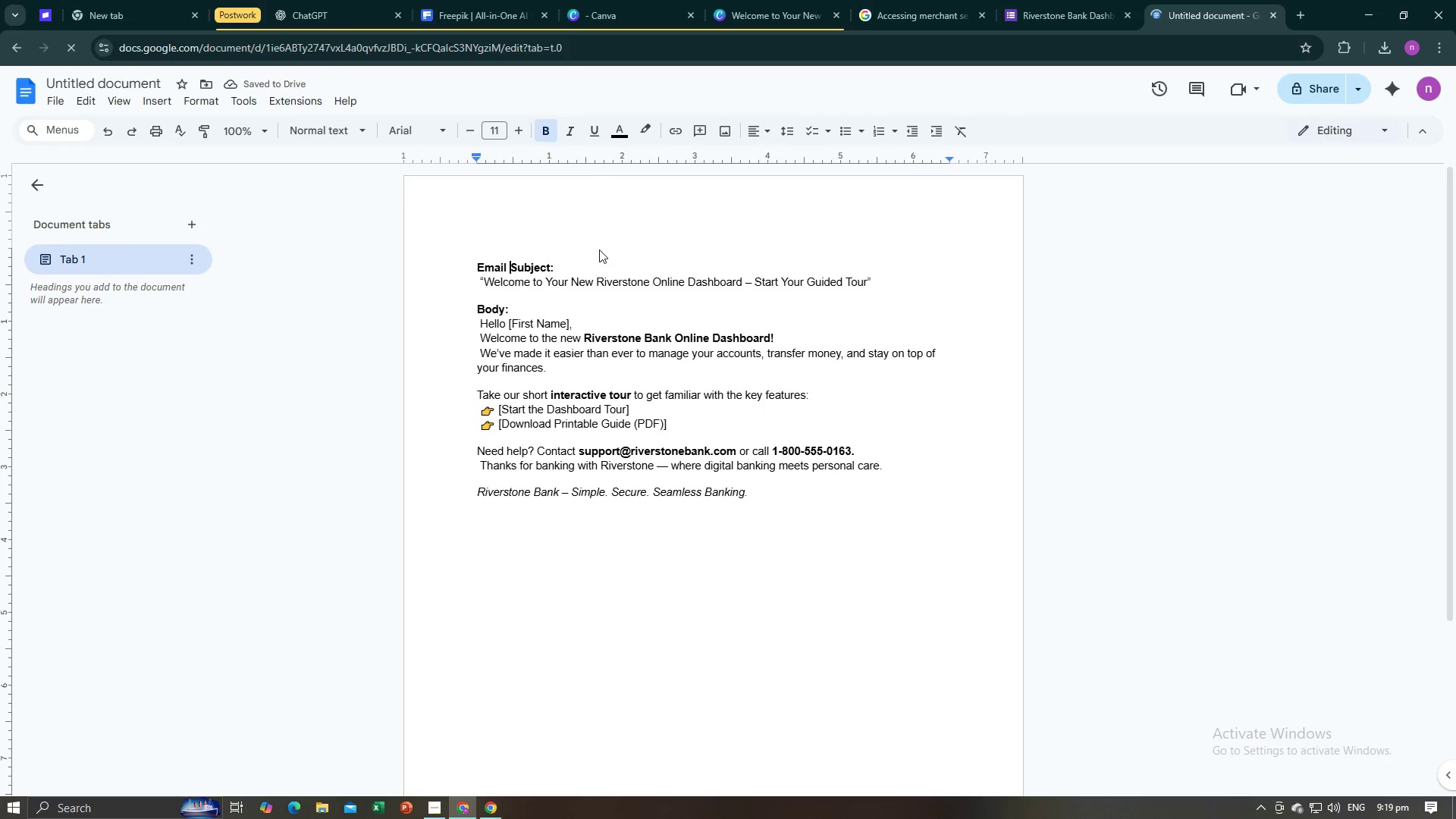 
left_click([477, 268])
 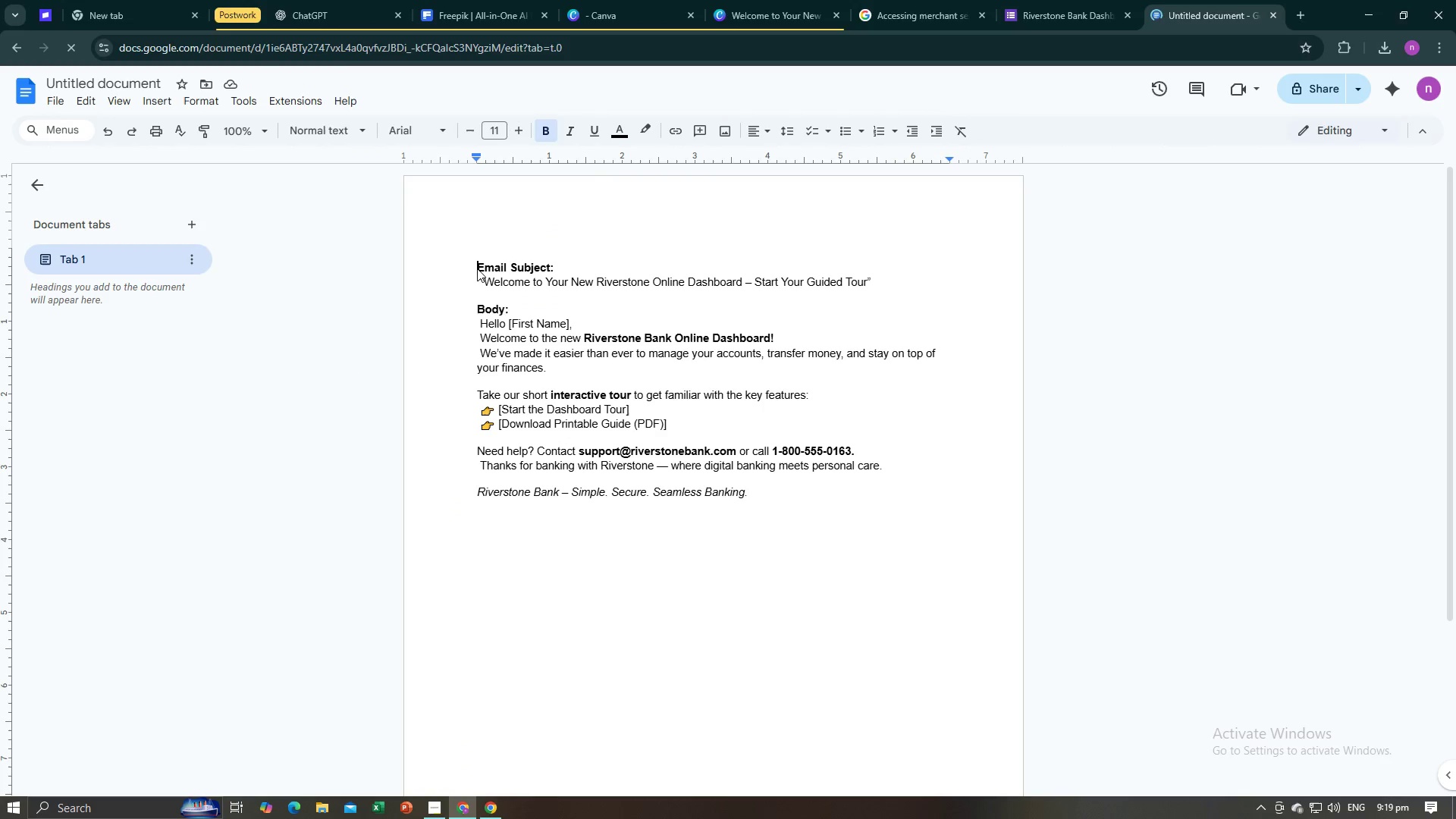 
type(Welcome )
 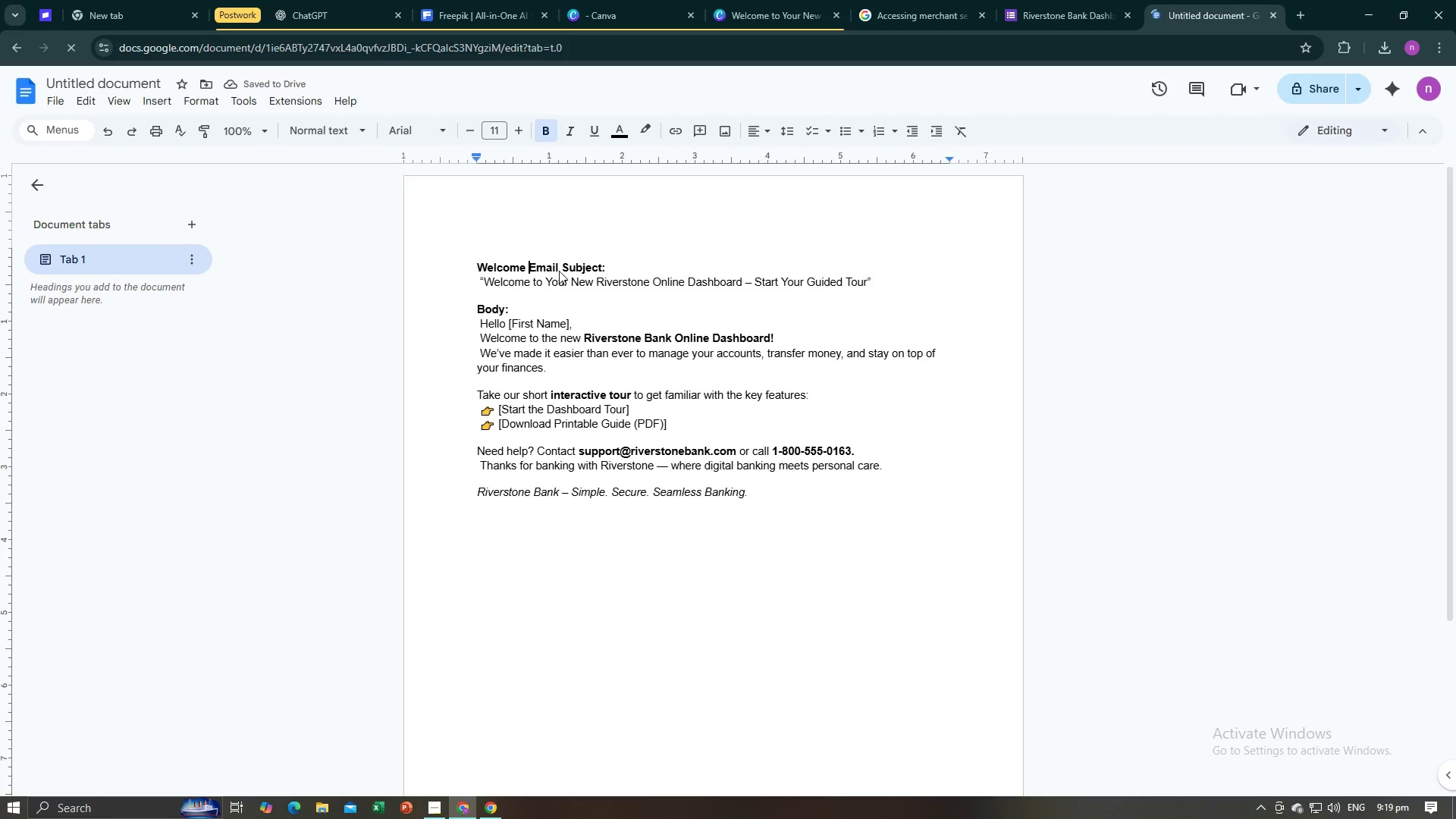 
left_click([564, 265])
 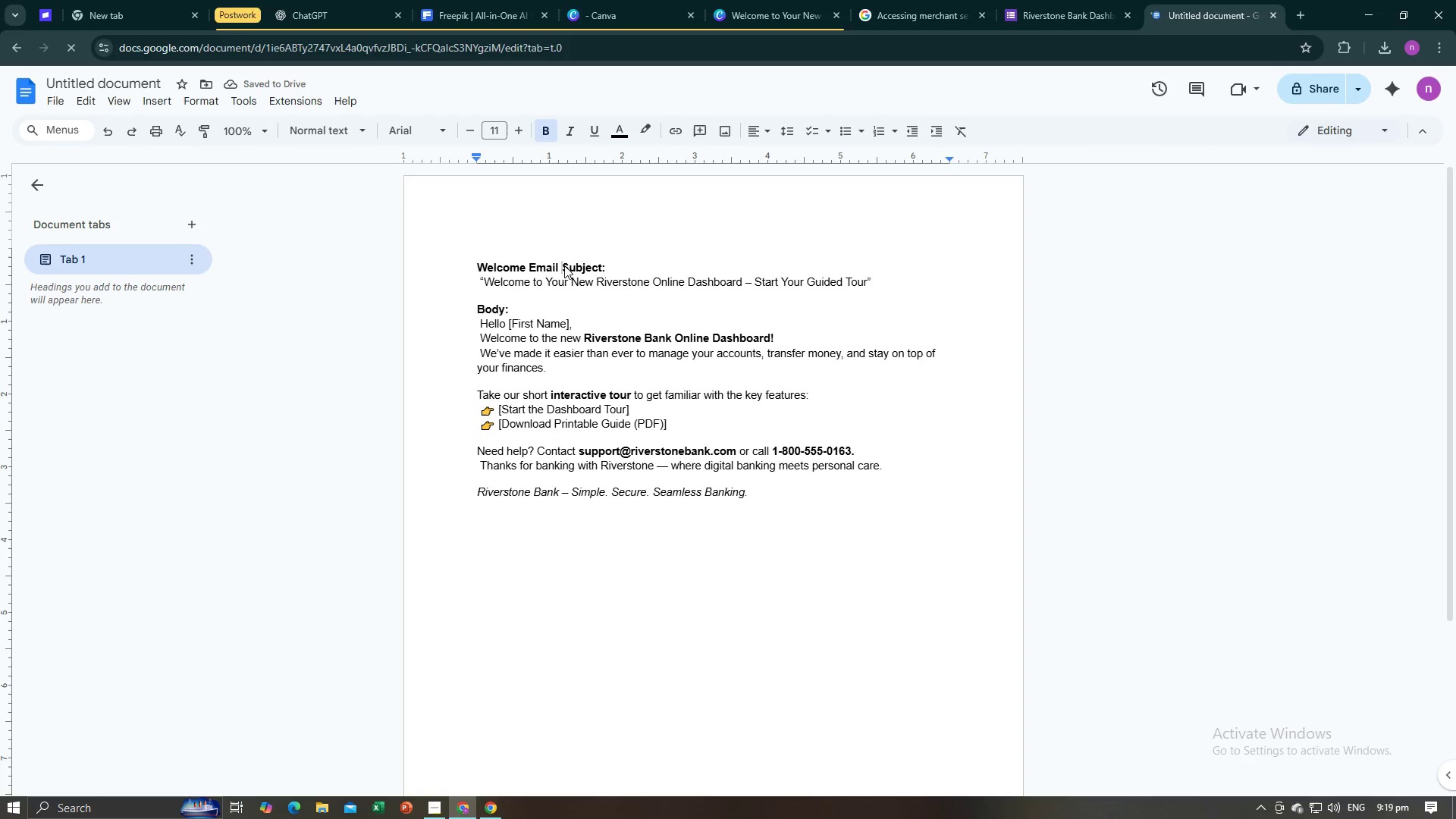 
key(Enter)
 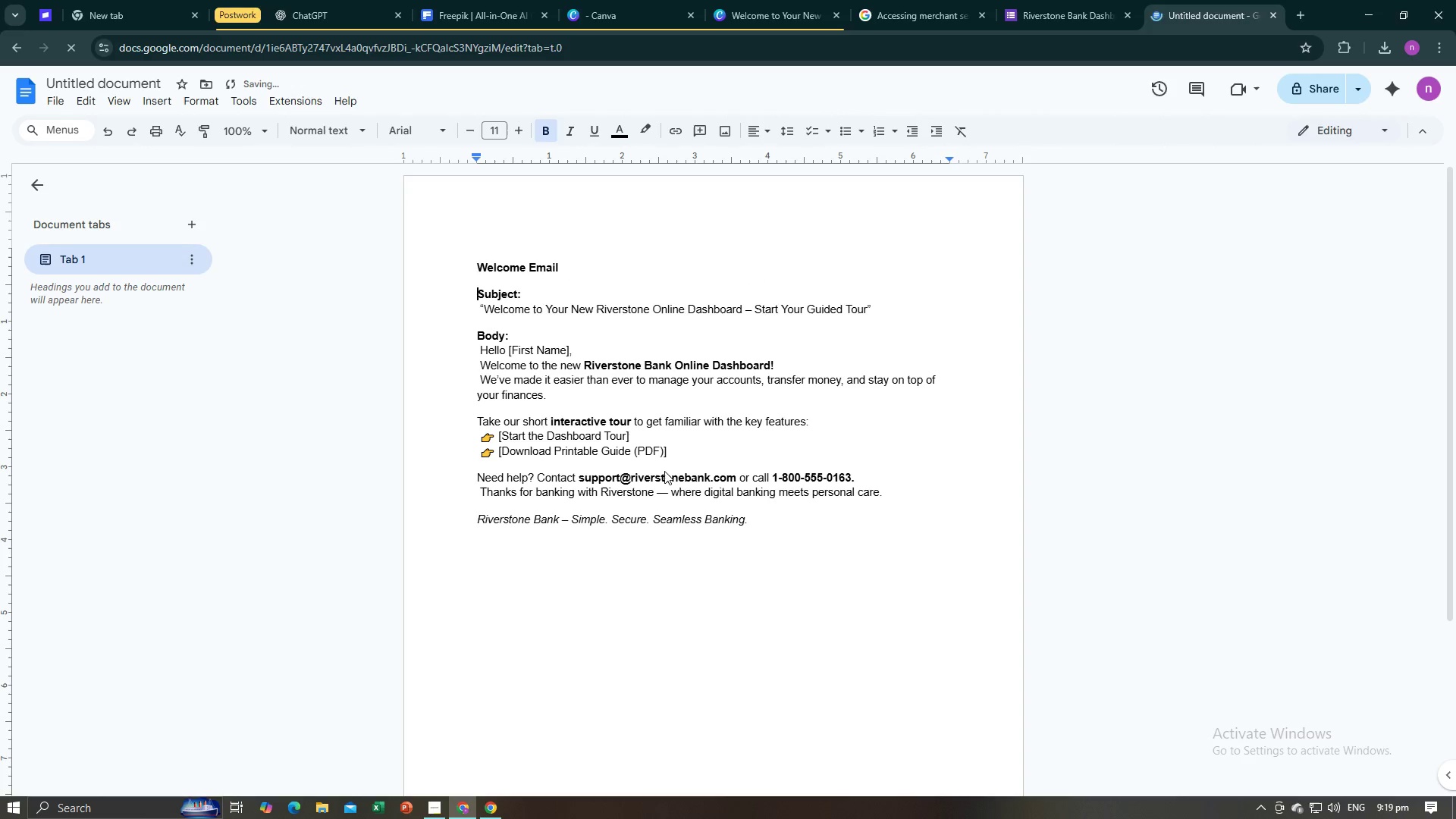 
left_click([665, 426])
 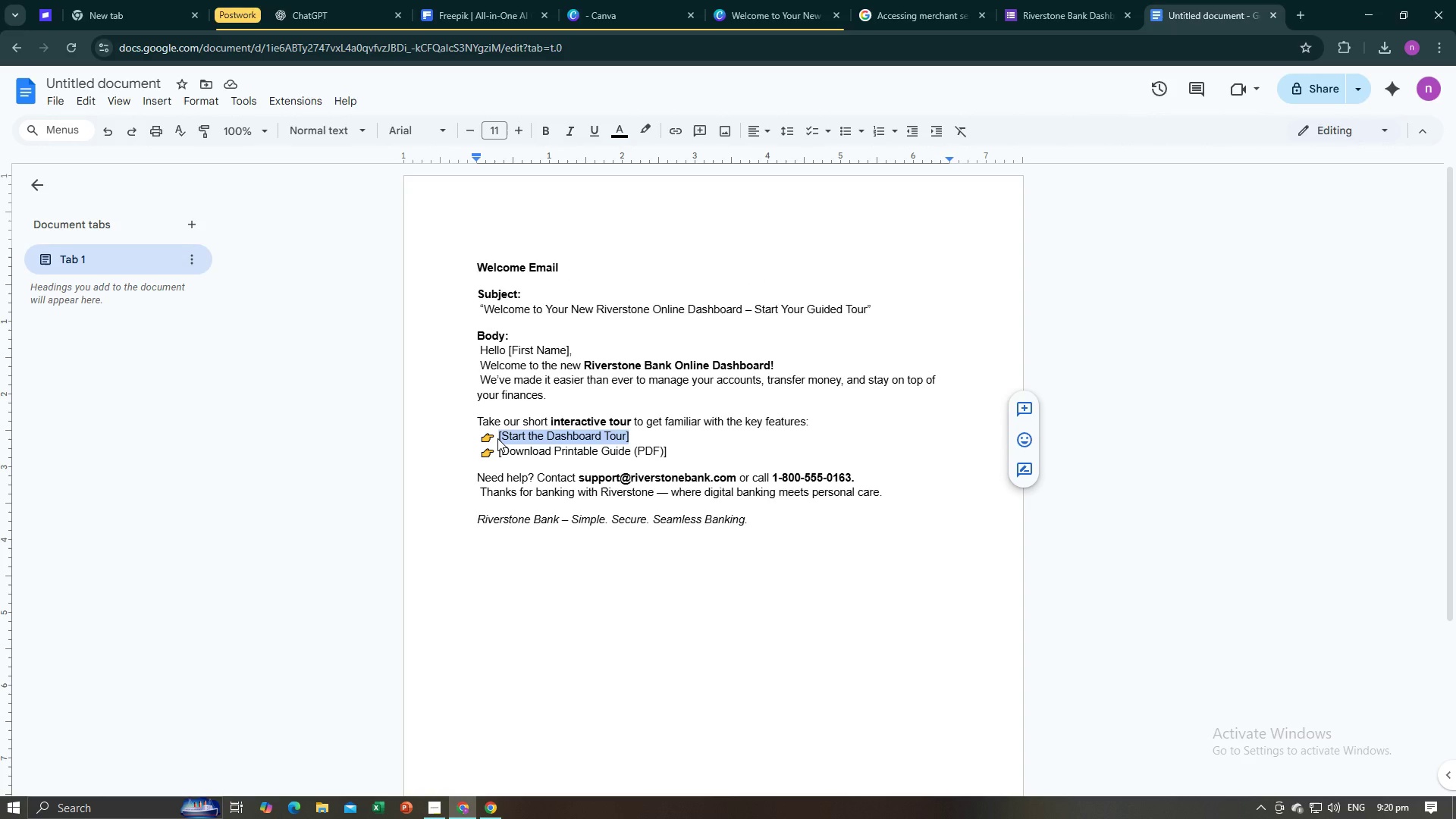 
wait(10.91)
 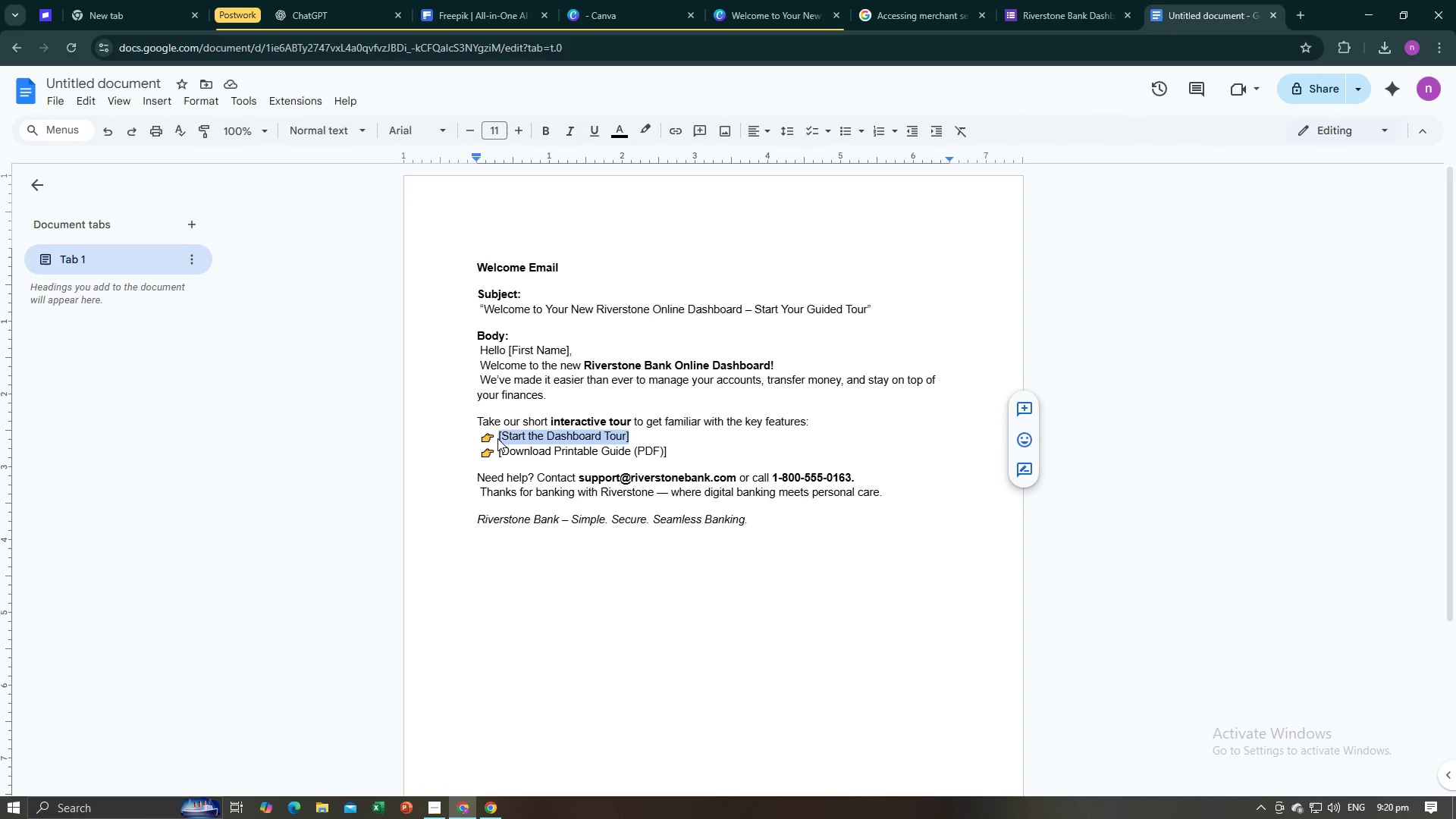 
key(Backspace)
 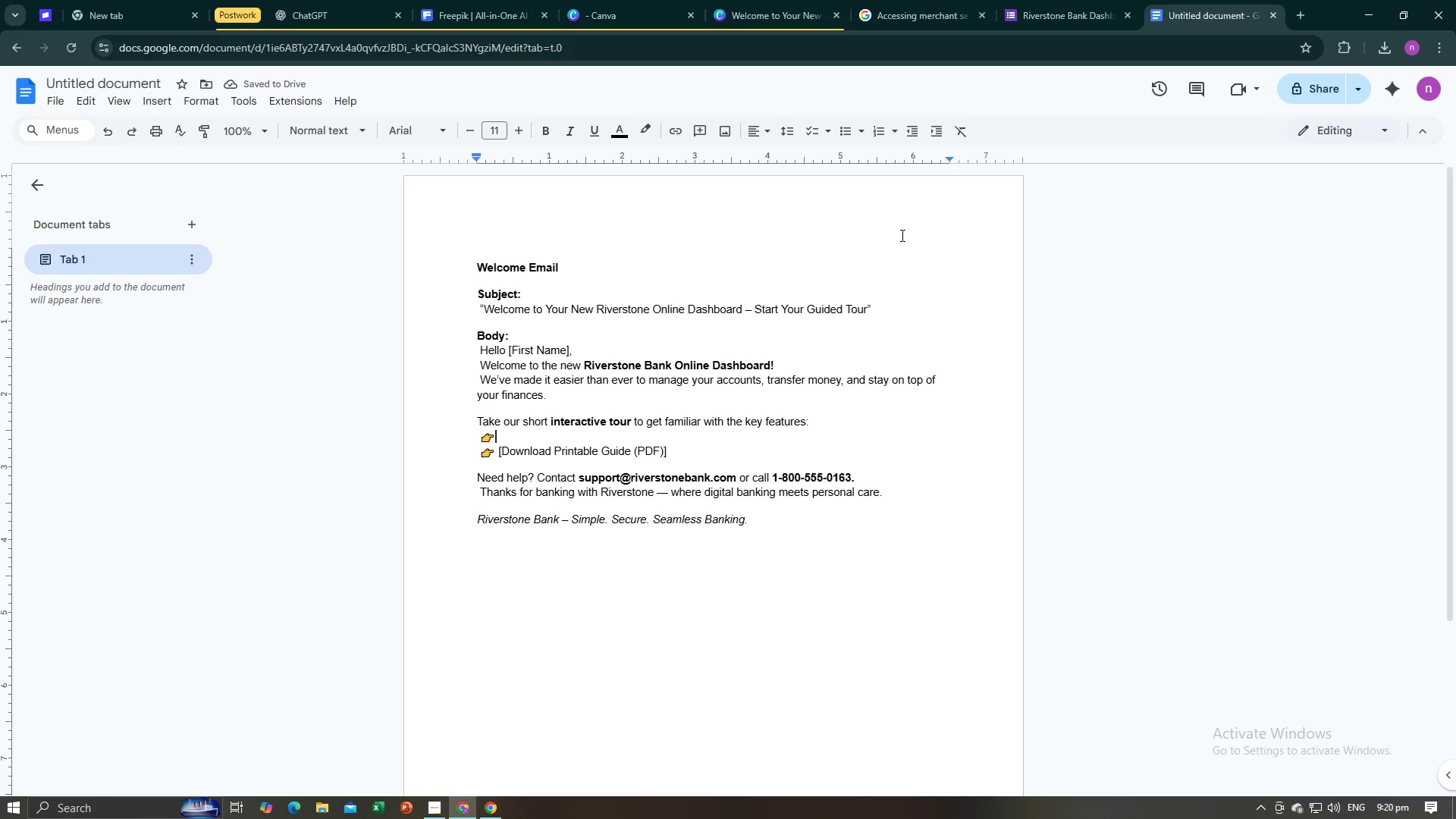 
wait(7.05)
 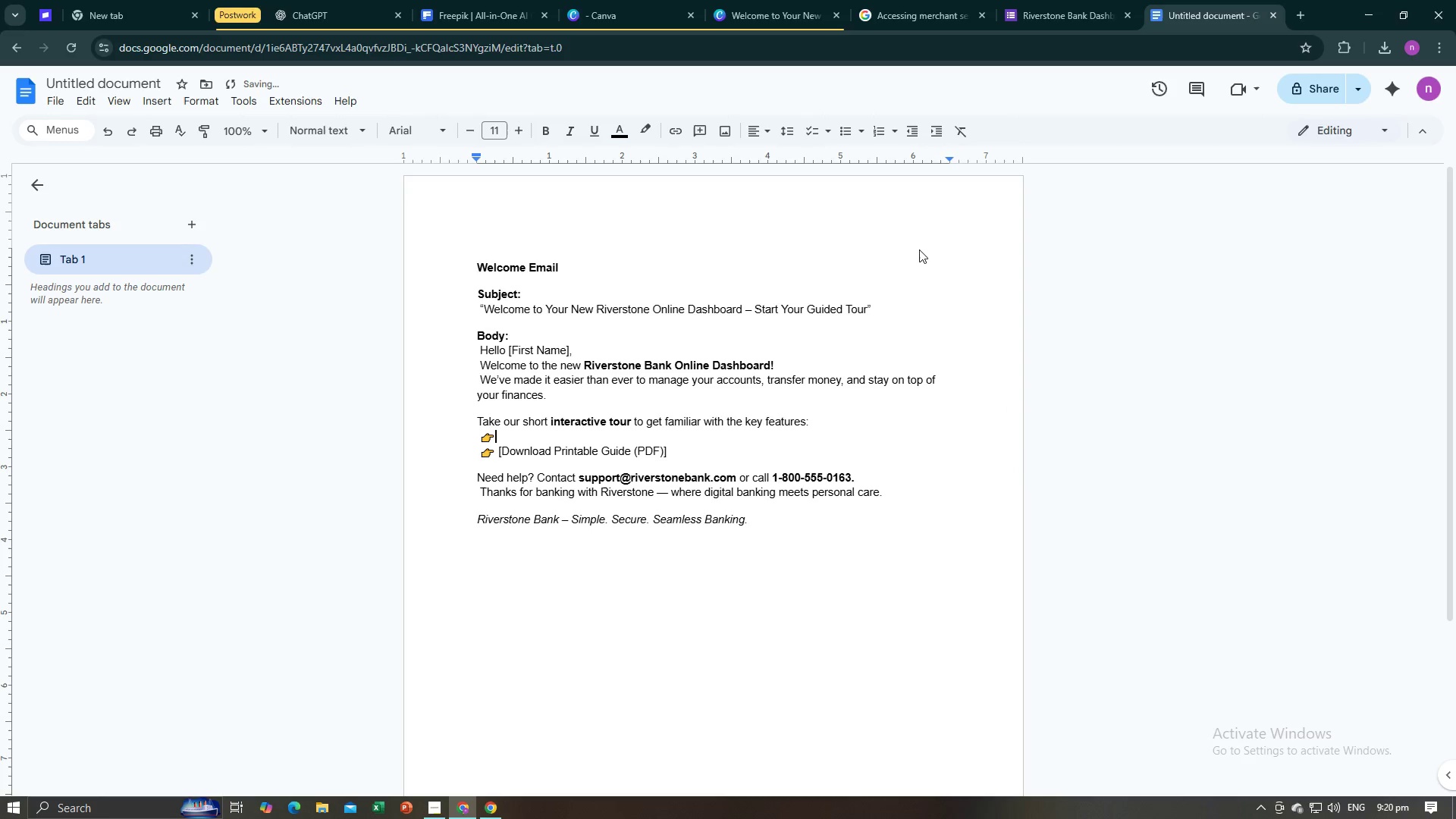 
left_click([1094, 0])
 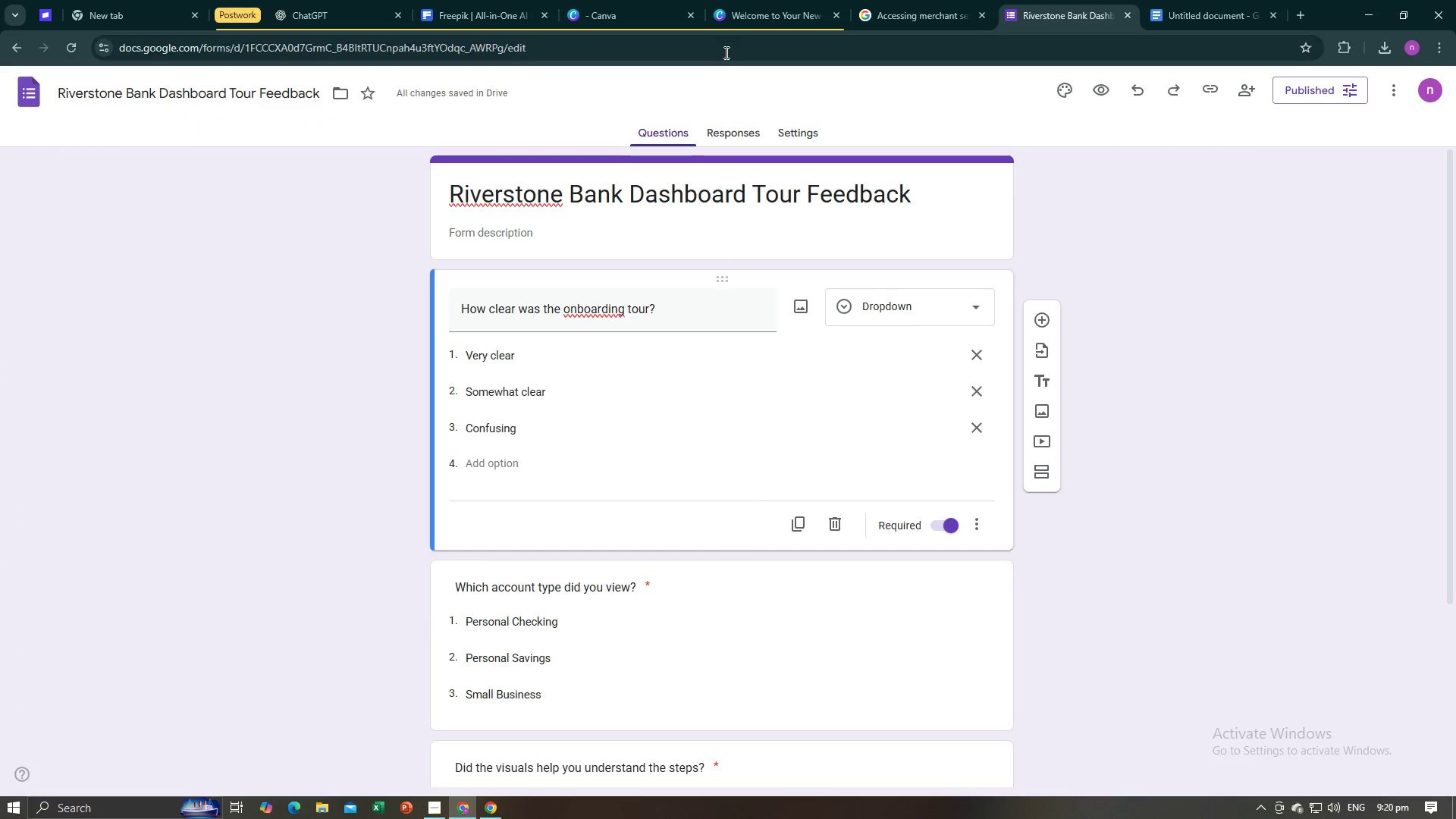 
left_click([726, 51])
 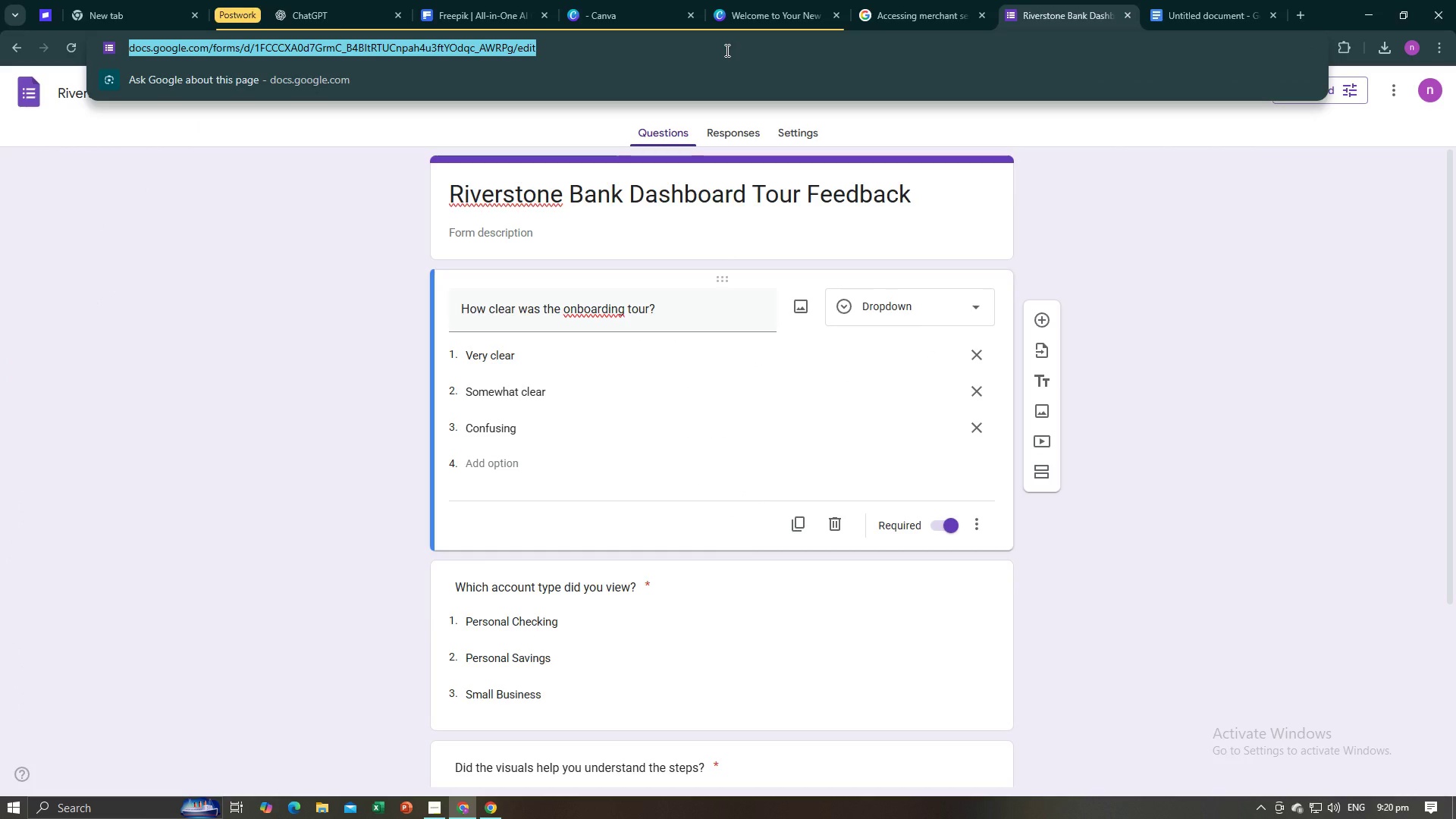 
type(drive)
 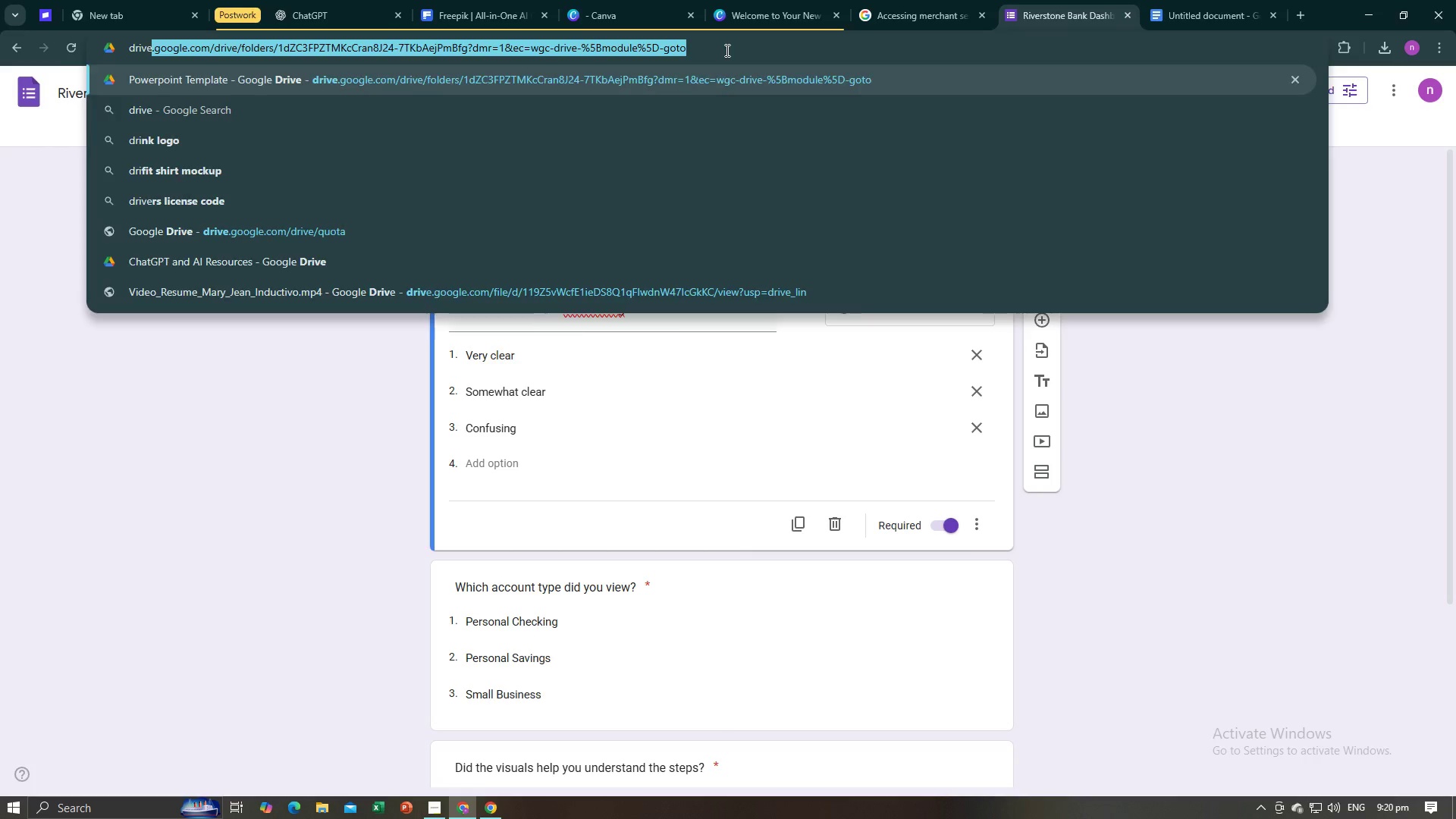 
key(Enter)
 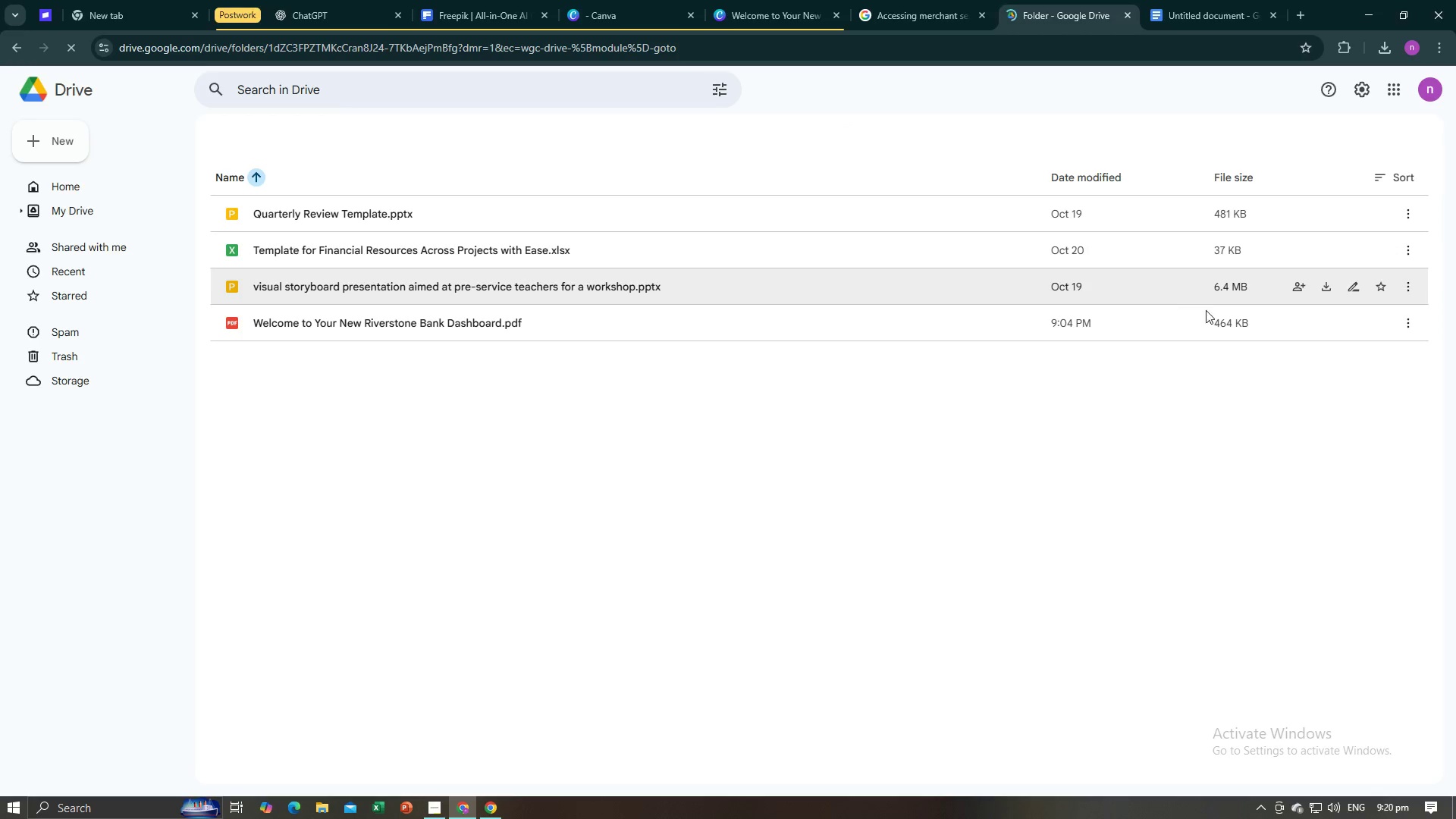 
left_click([1402, 318])
 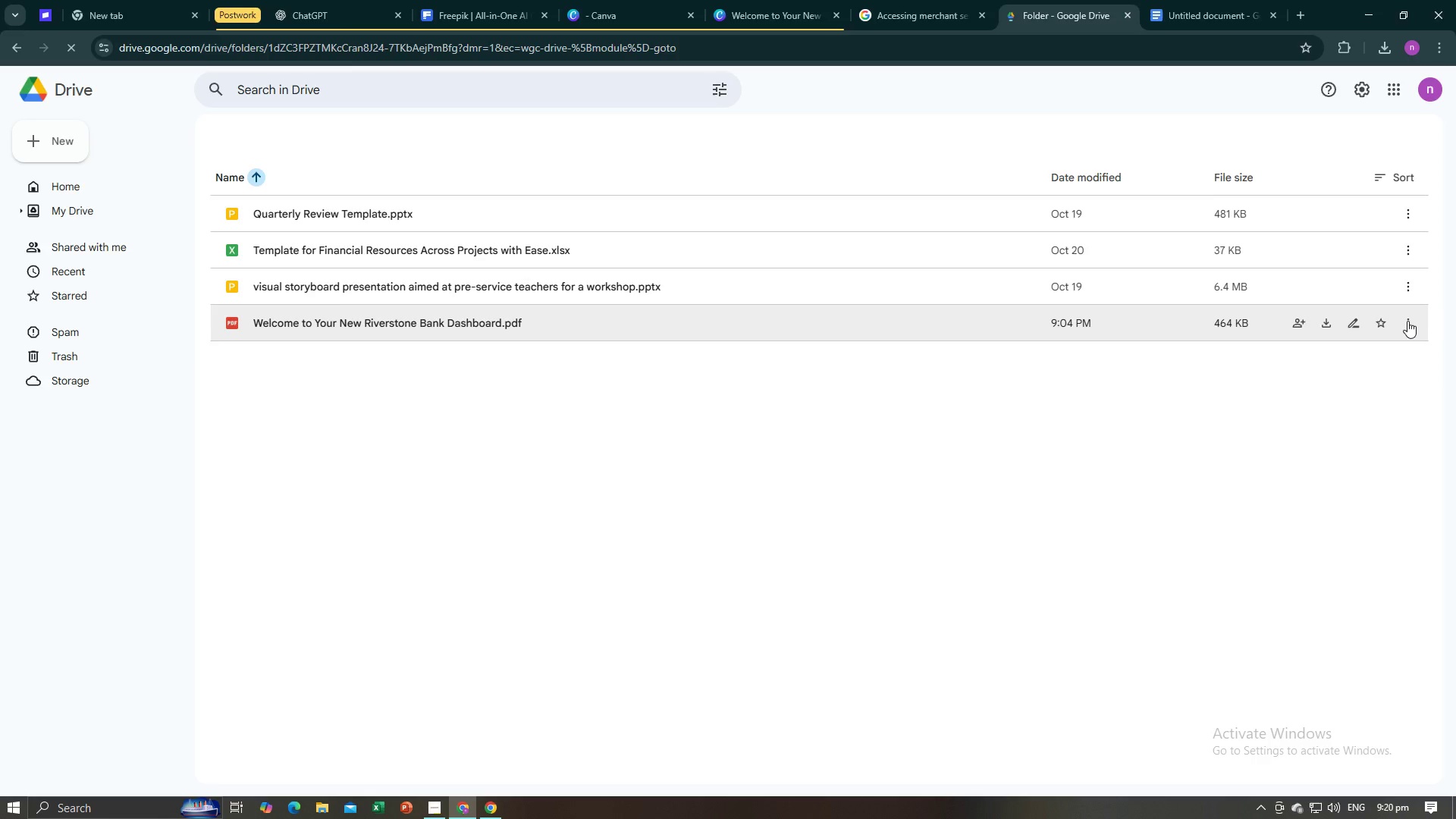 
left_click([1407, 321])
 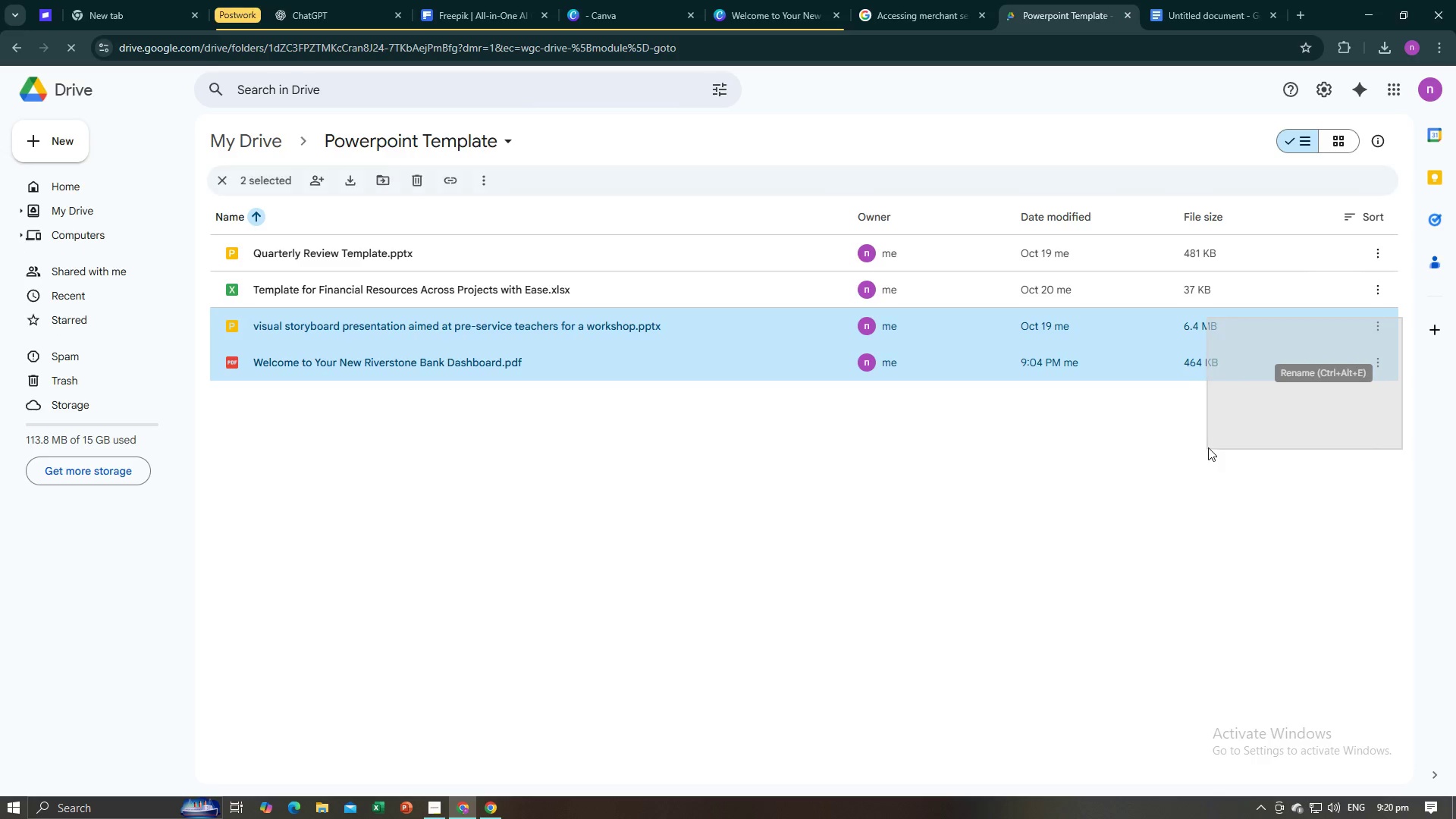 
left_click([1285, 475])
 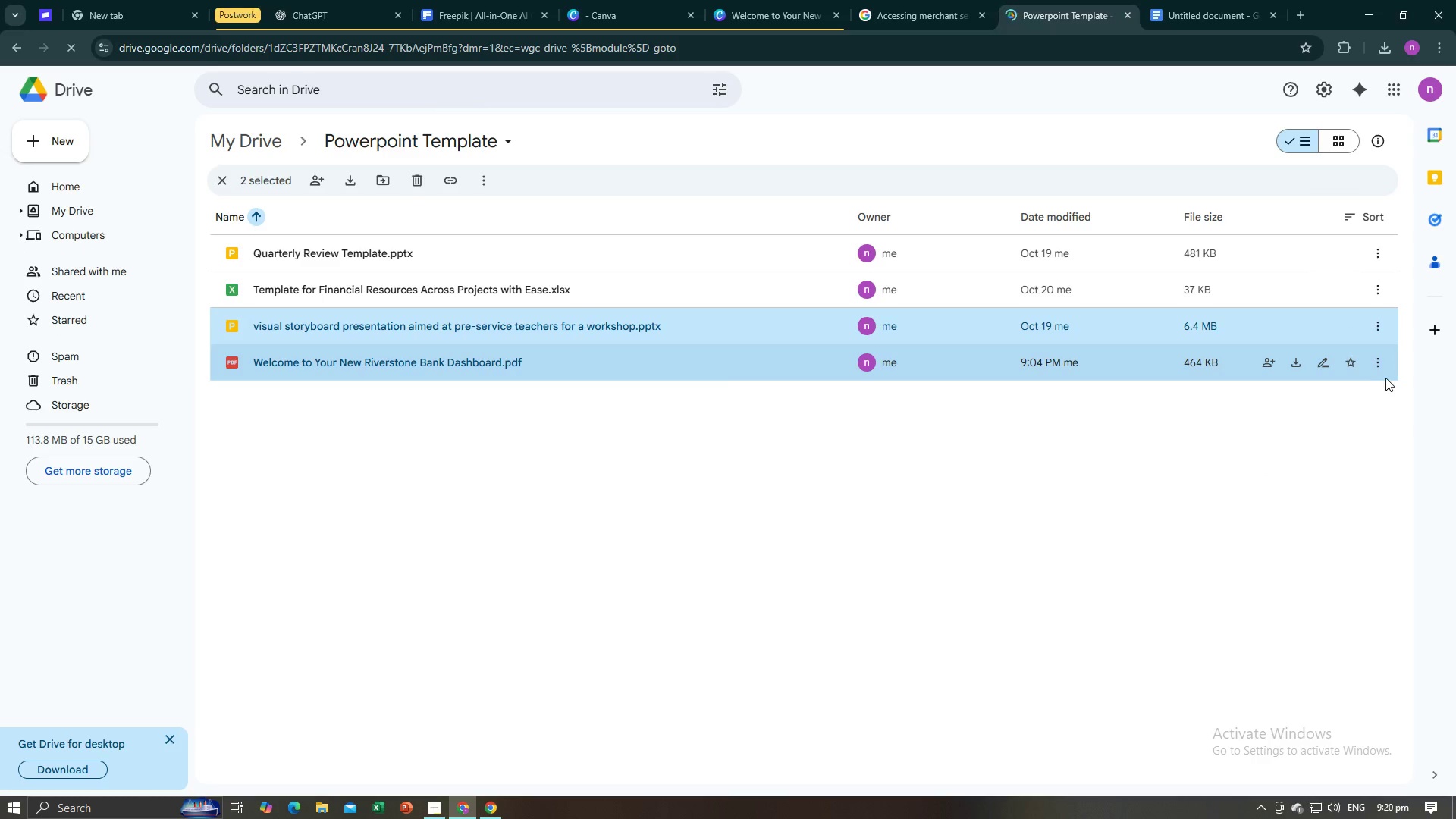 
left_click([1373, 410])
 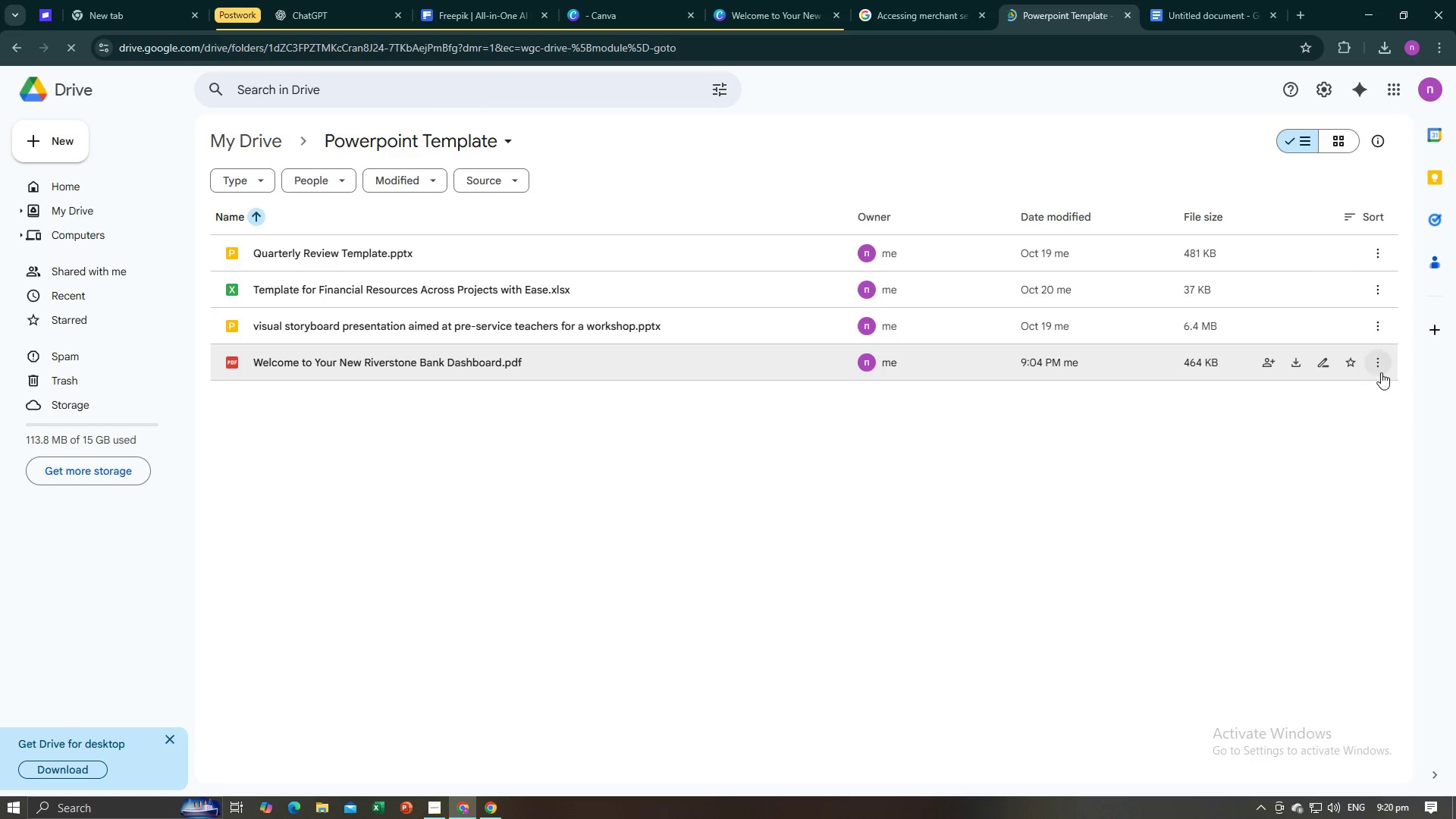 
left_click([1381, 372])
 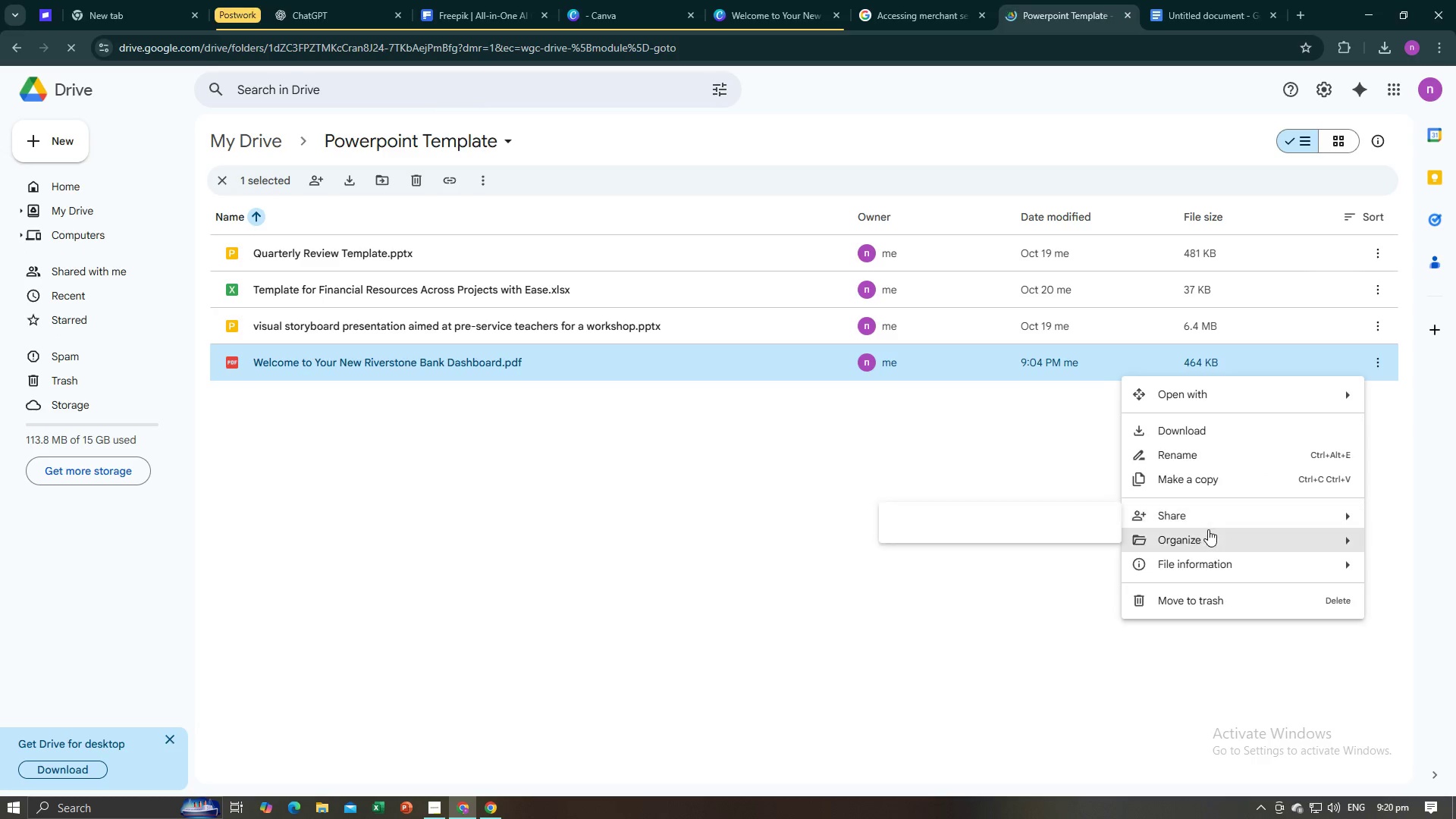 
left_click([1216, 516])
 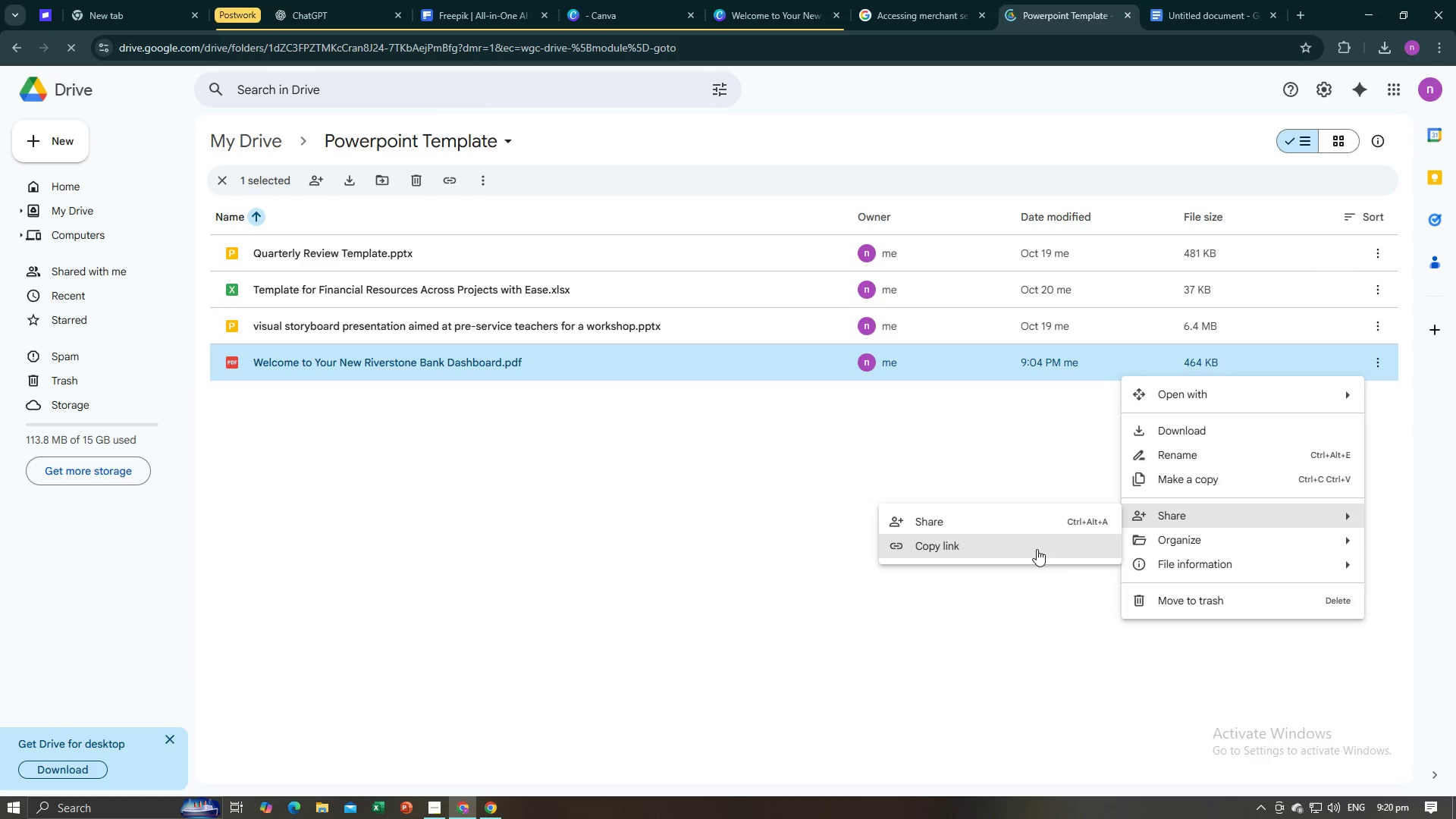 
left_click([1037, 549])
 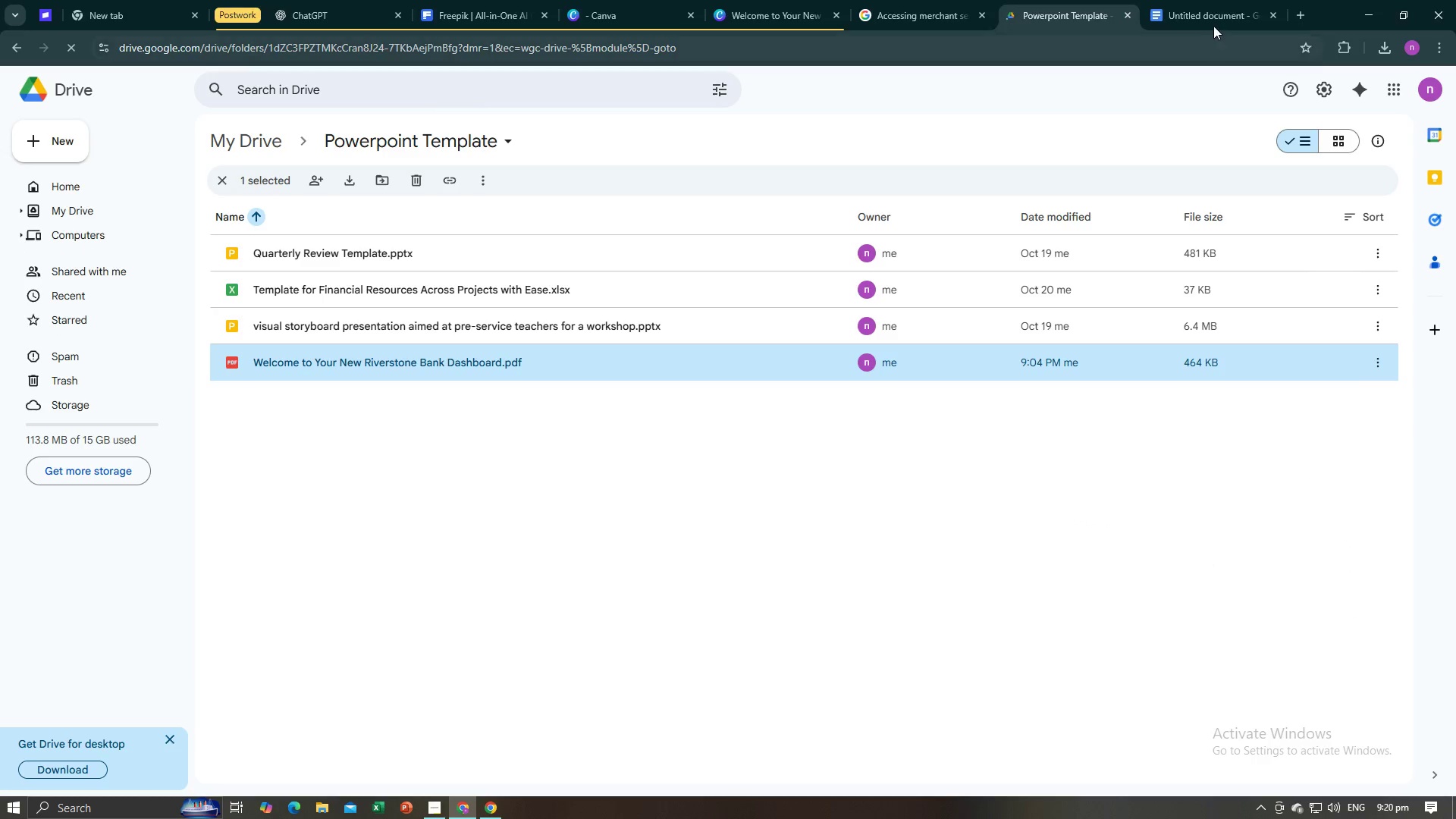 
left_click([1216, 20])
 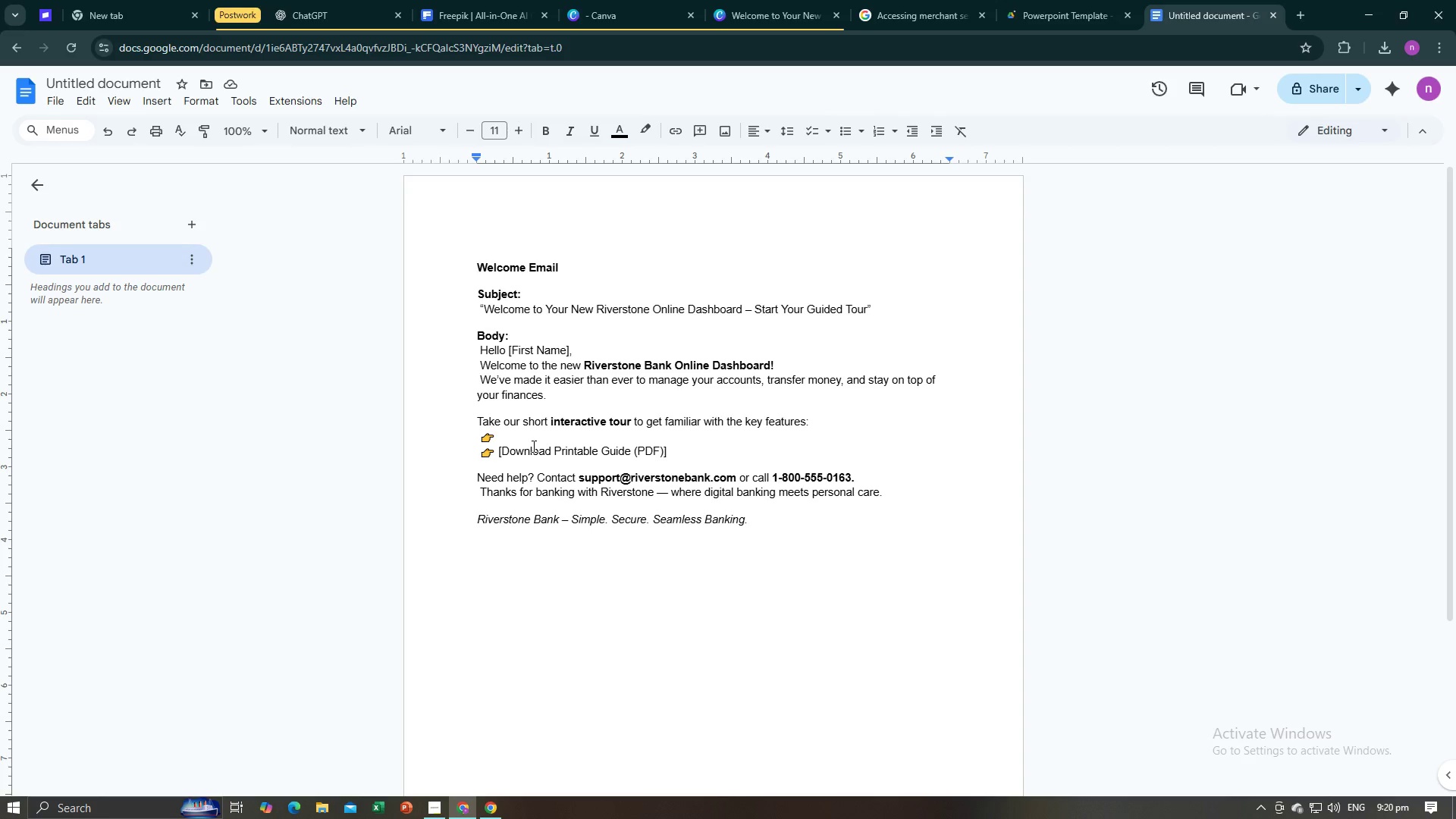 
key(Control+V)
 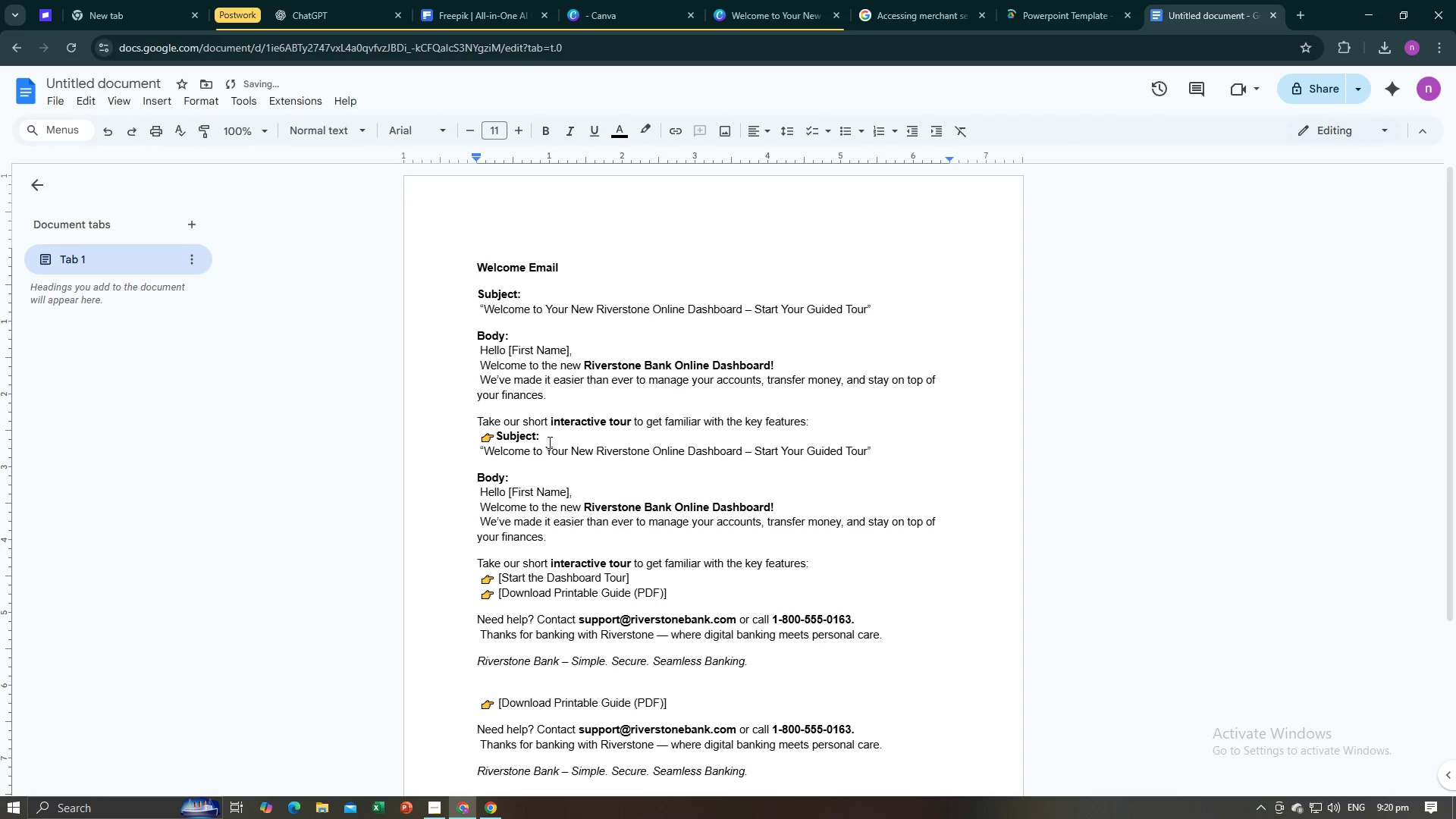 
key(Control+Z)
 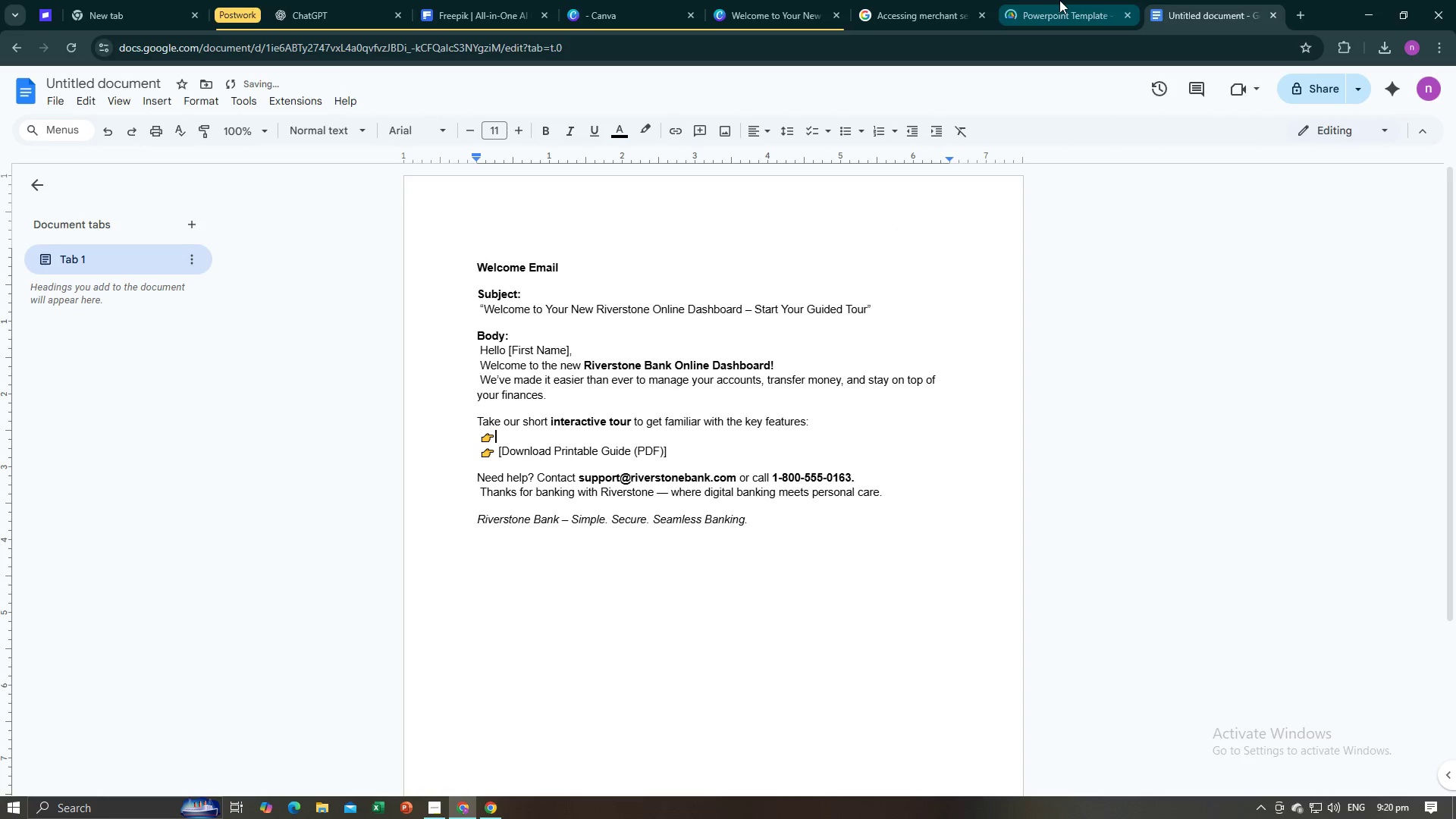 
left_click([1059, 0])
 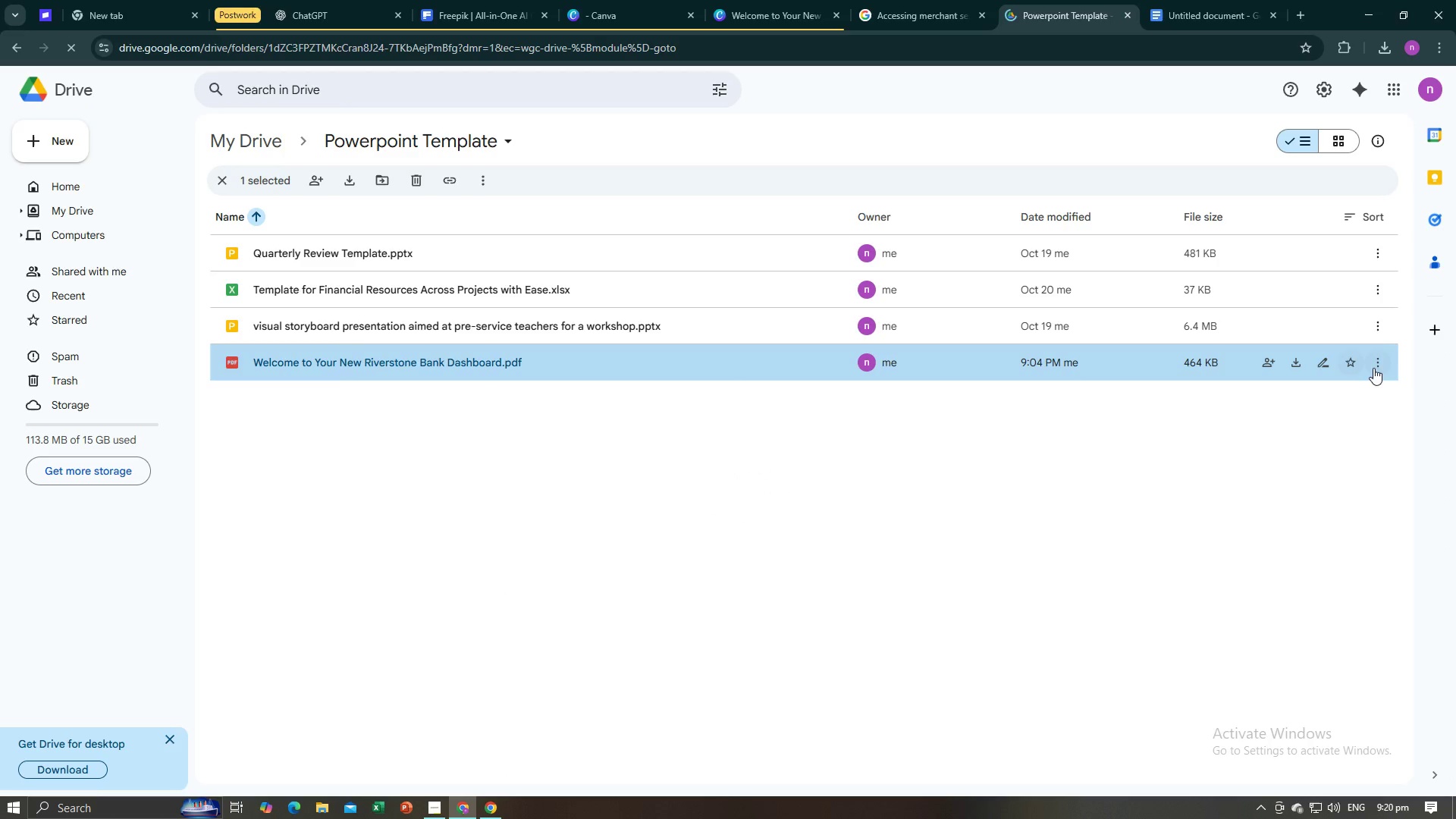 
left_click([1378, 369])
 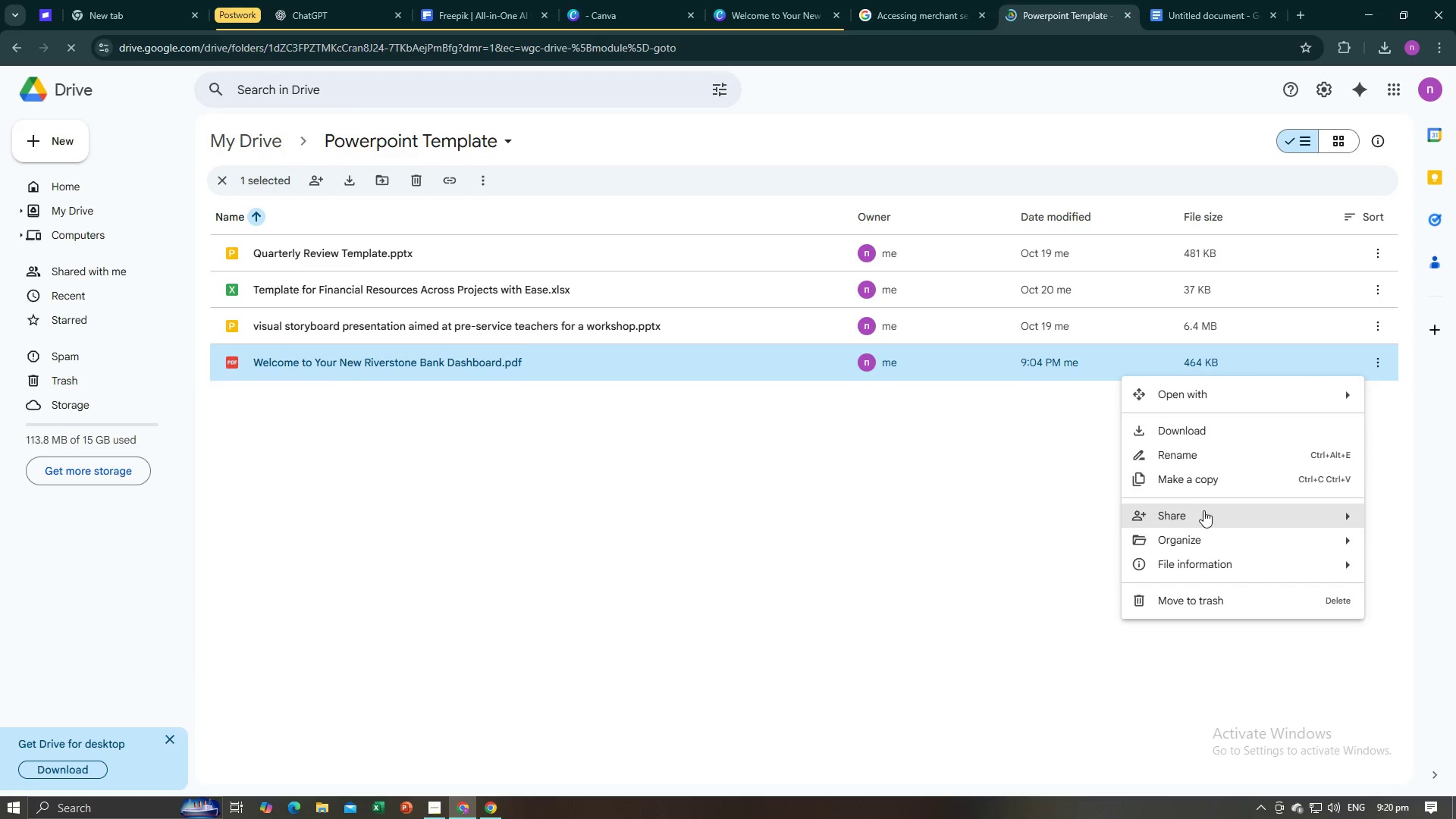 
left_click([1205, 515])
 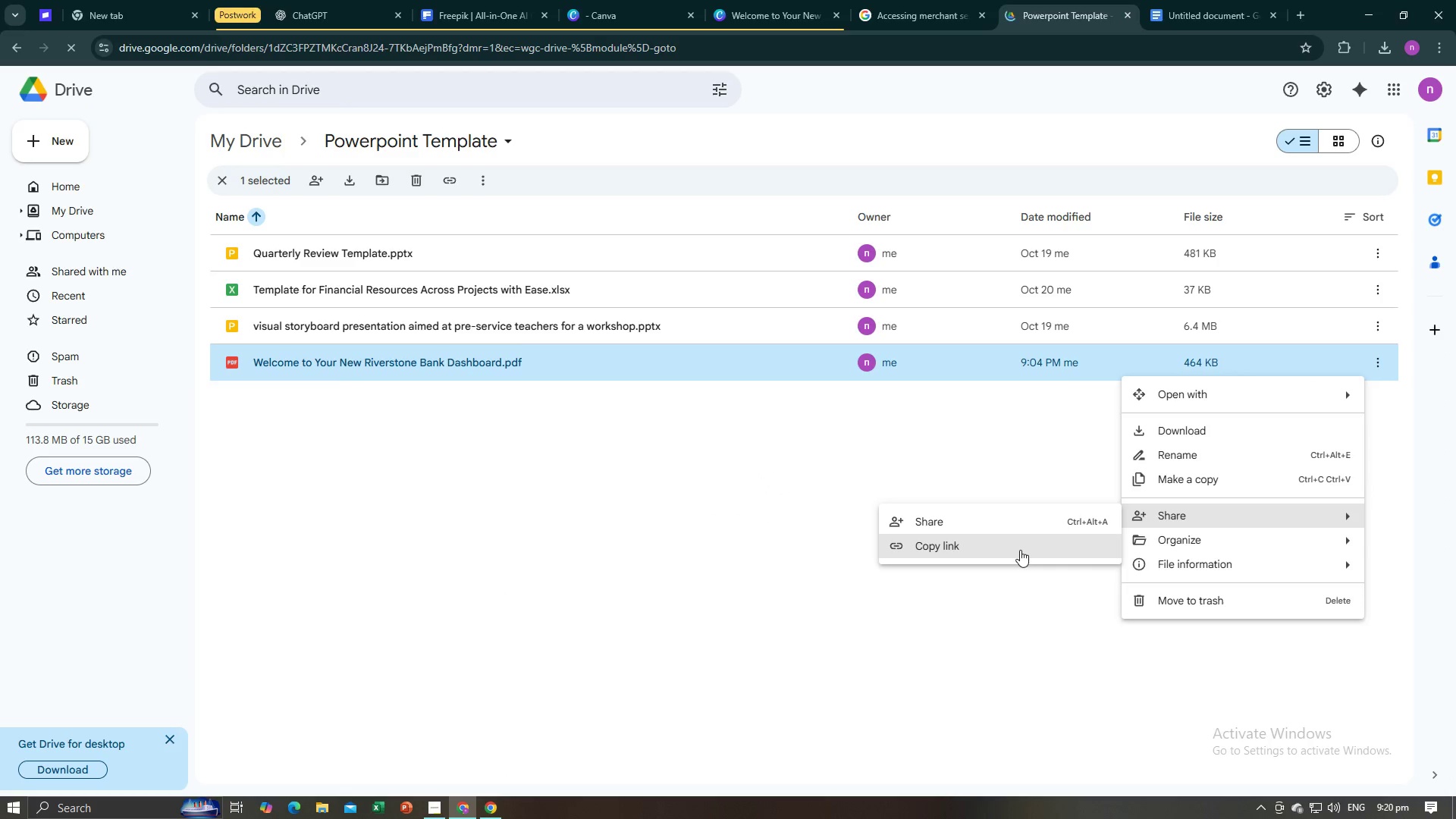 
left_click([1020, 550])
 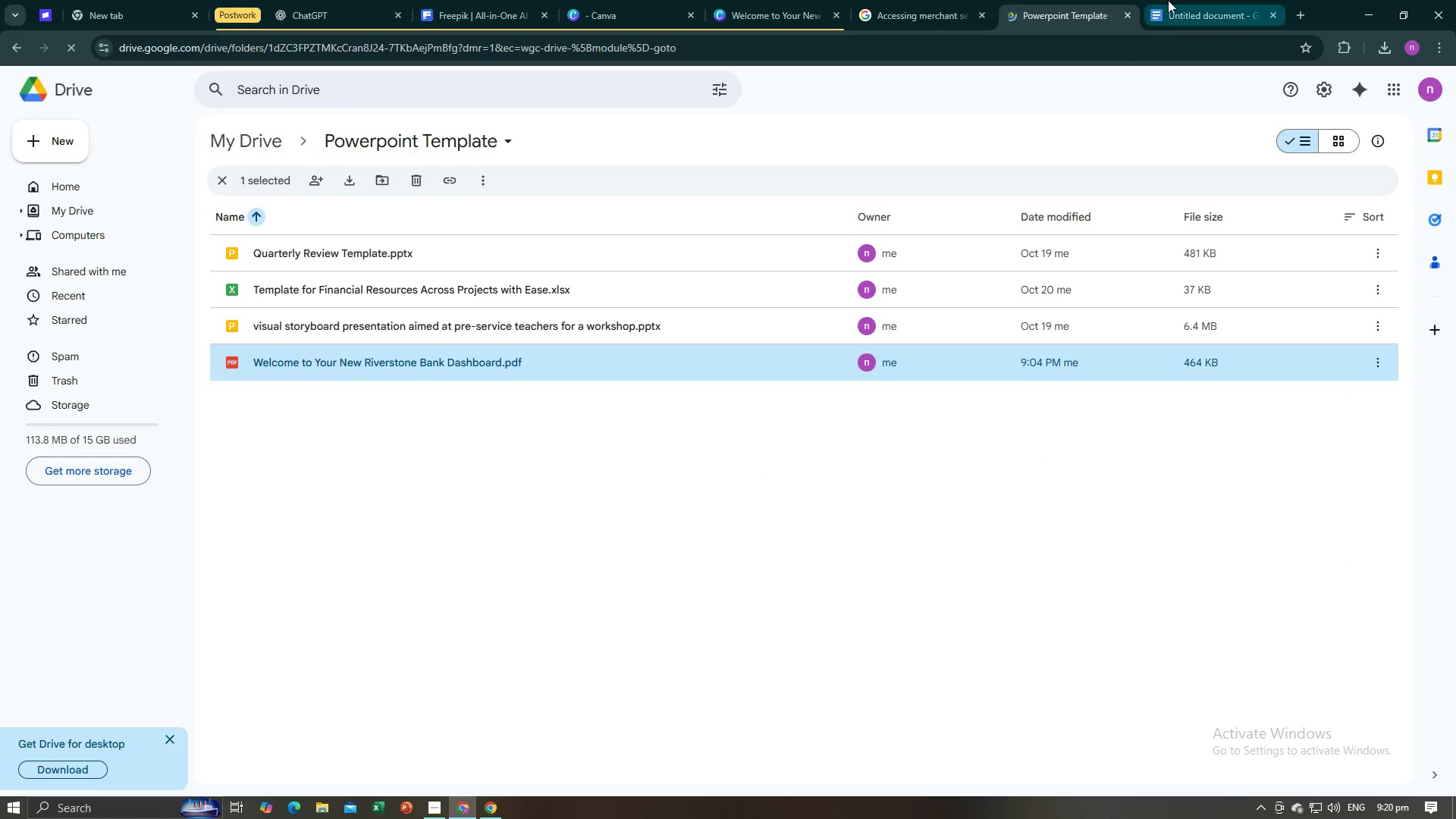 
left_click([1172, 0])
 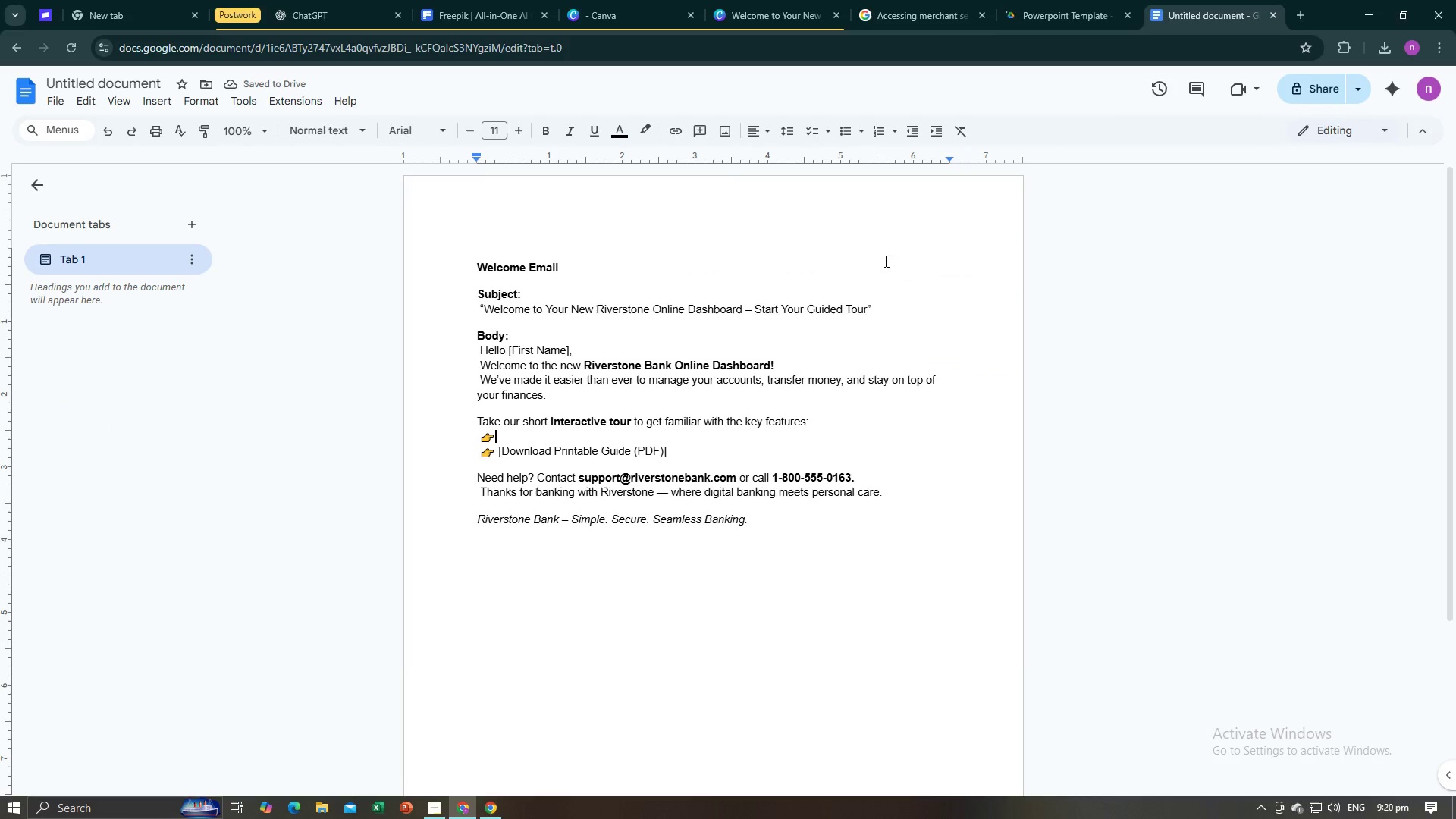 
key(Alt+AltLeft)
 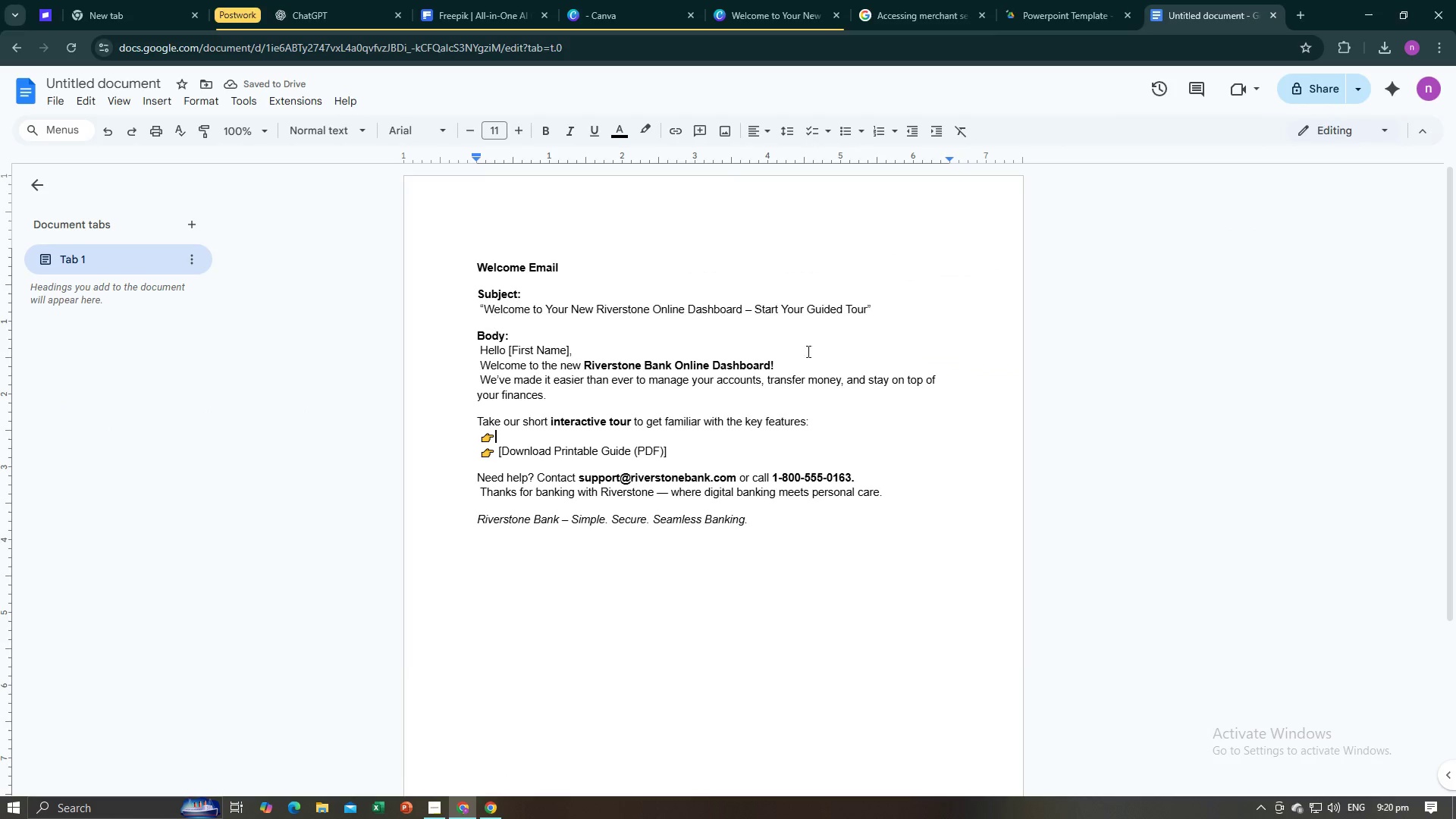 
key(Alt+Tab)